 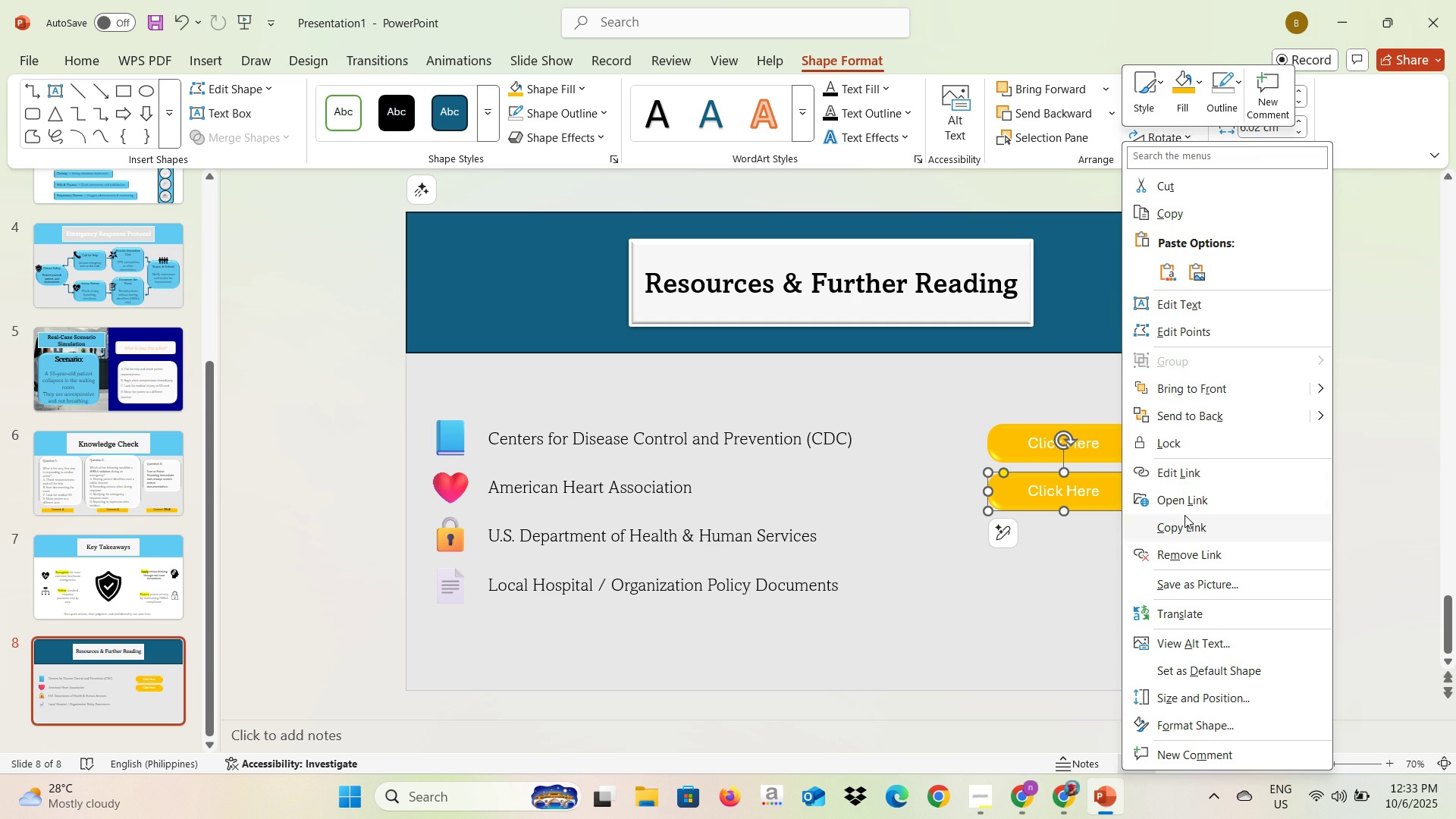 
left_click([1207, 475])
 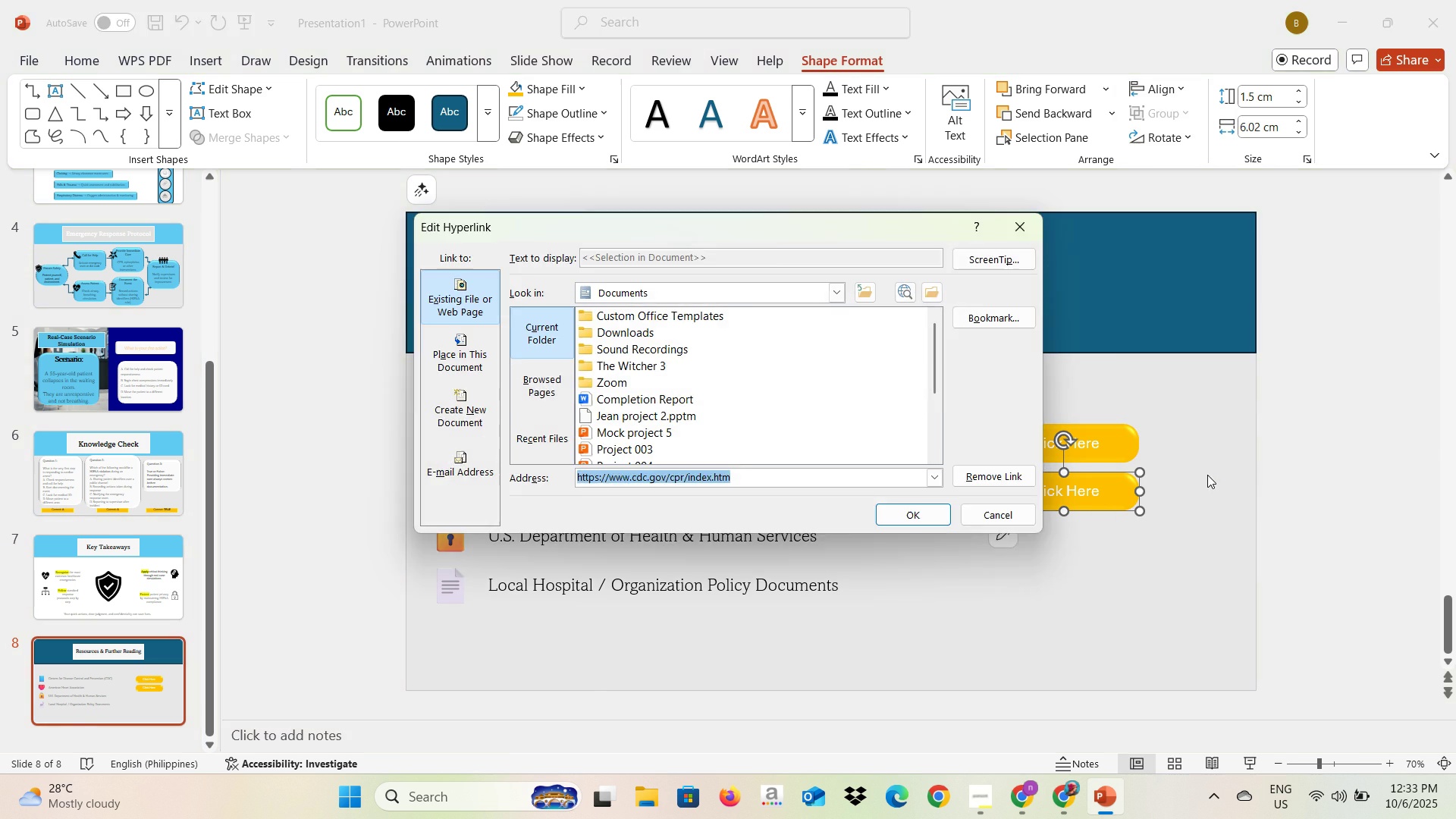 
key(Alt+AltLeft)
 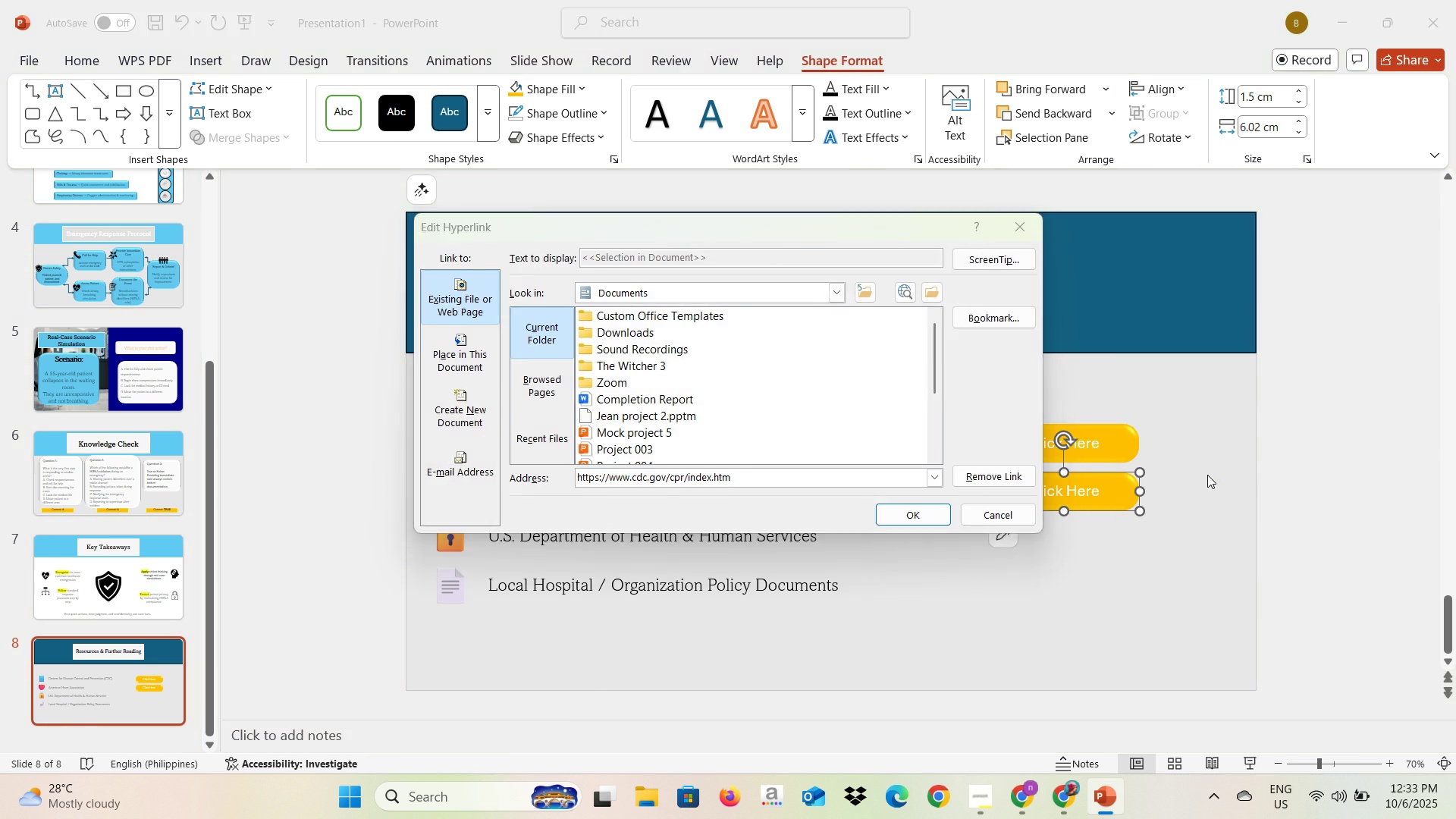 
key(Alt+Tab)
 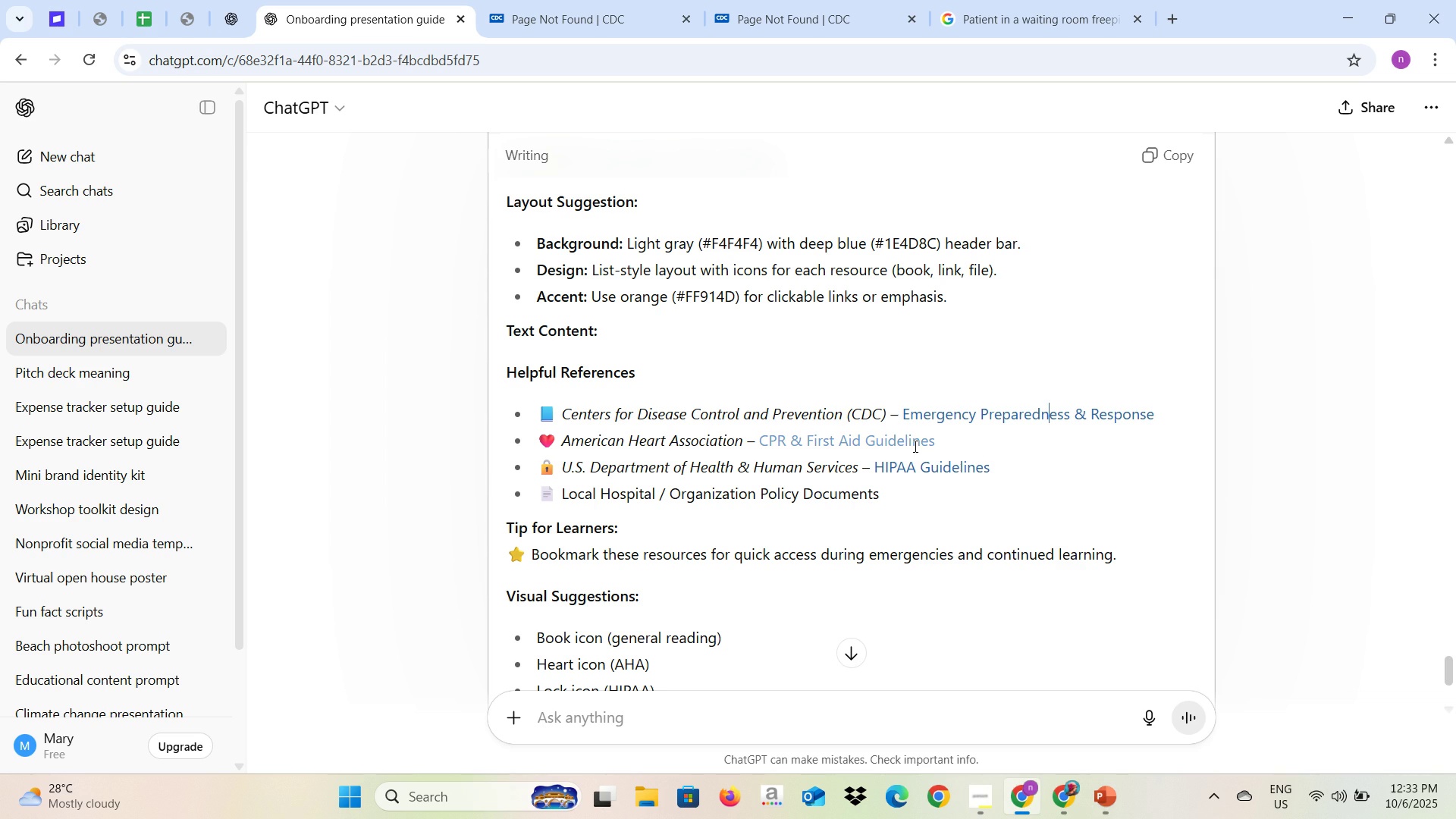 
right_click([914, 446])
 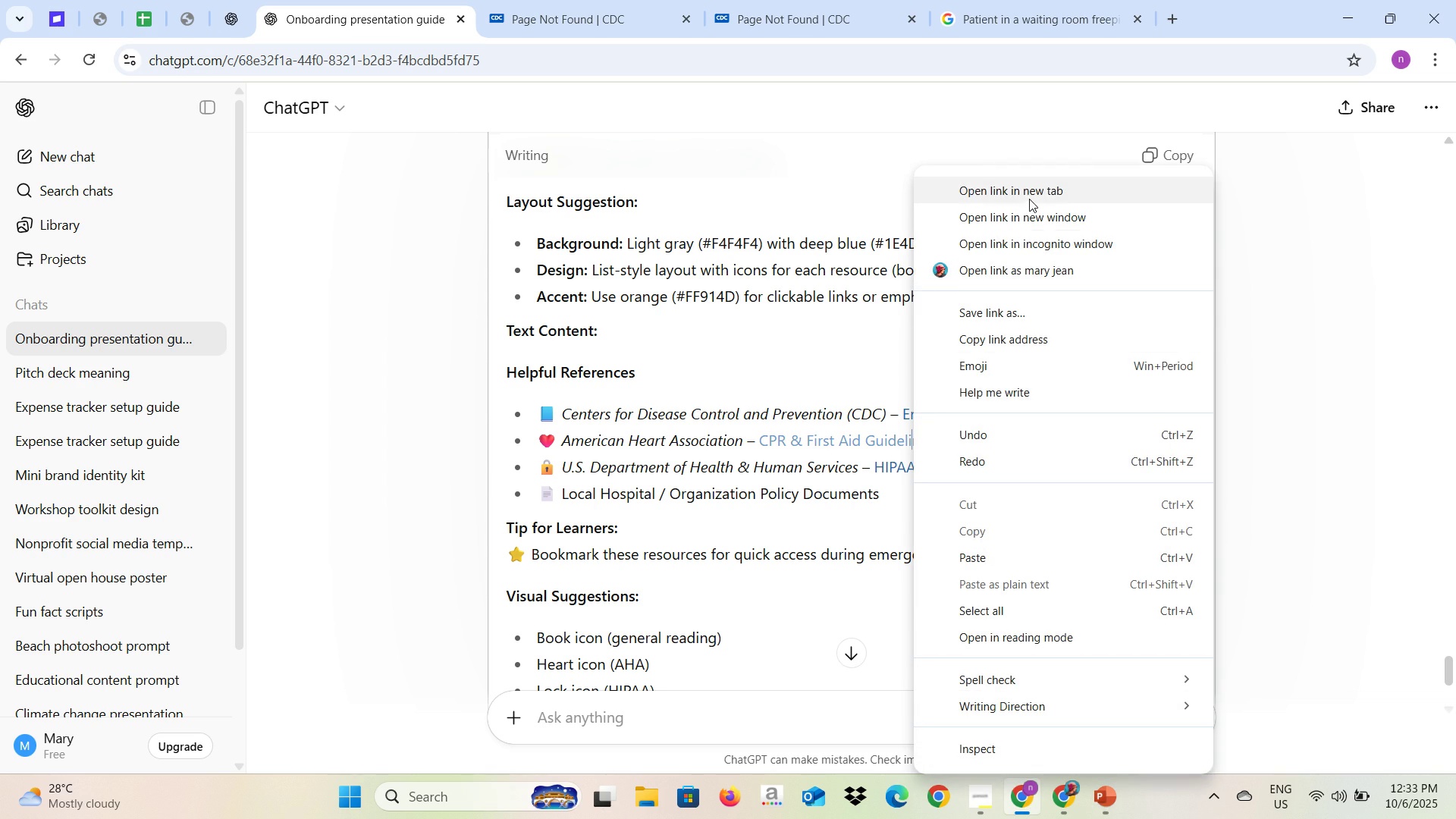 
left_click([1031, 194])
 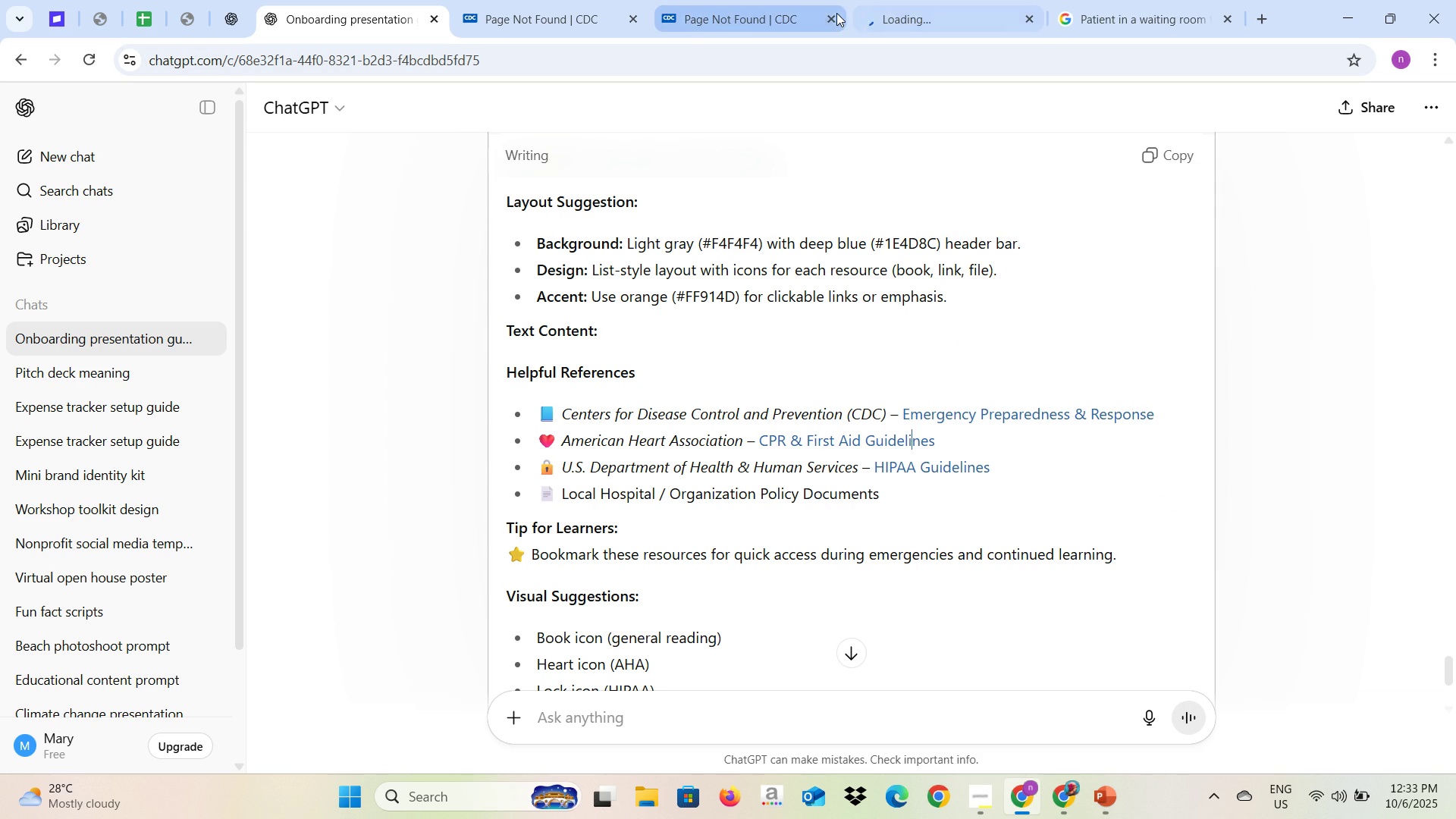 
left_click([833, 13])
 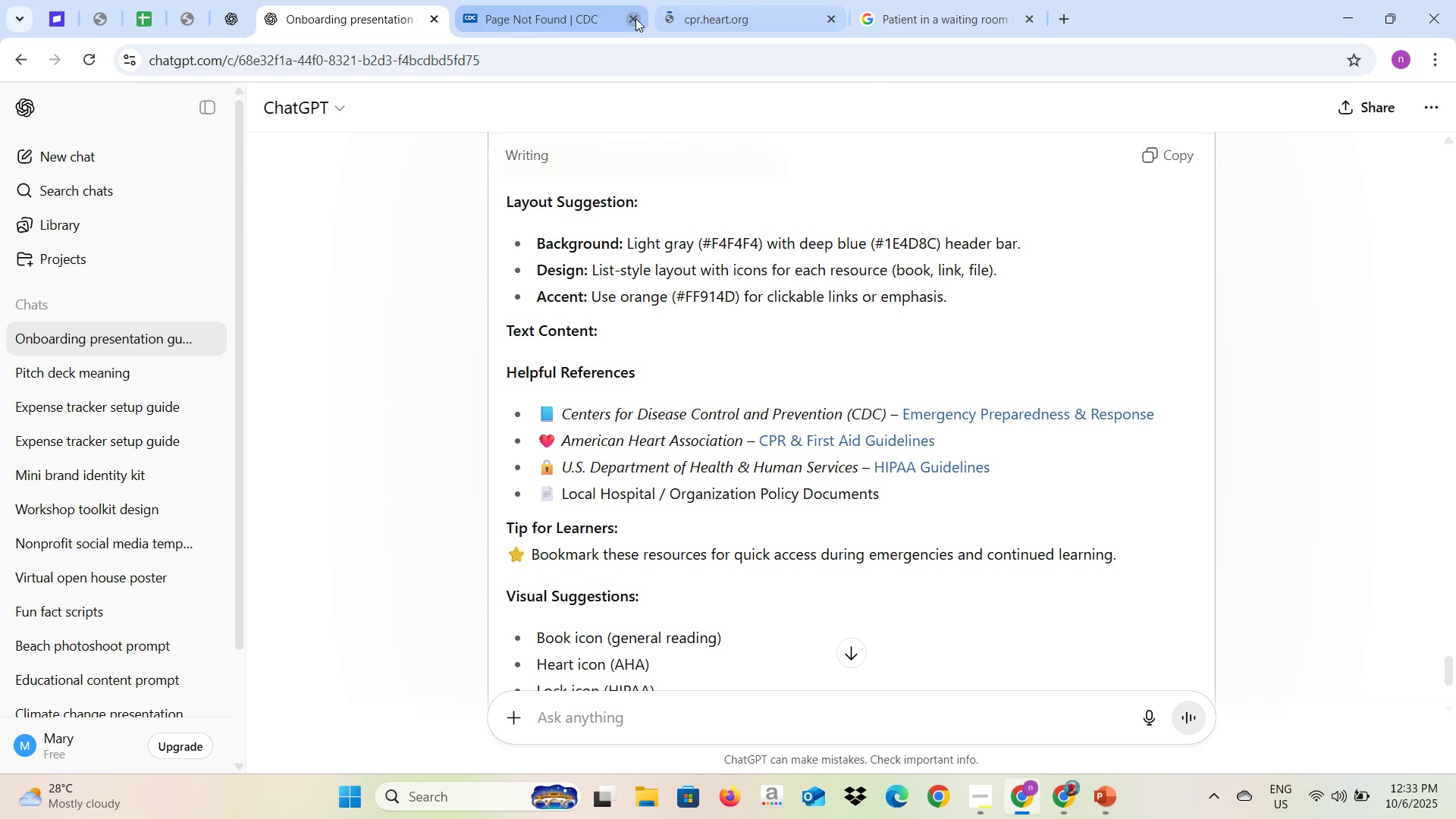 
left_click([635, 18])
 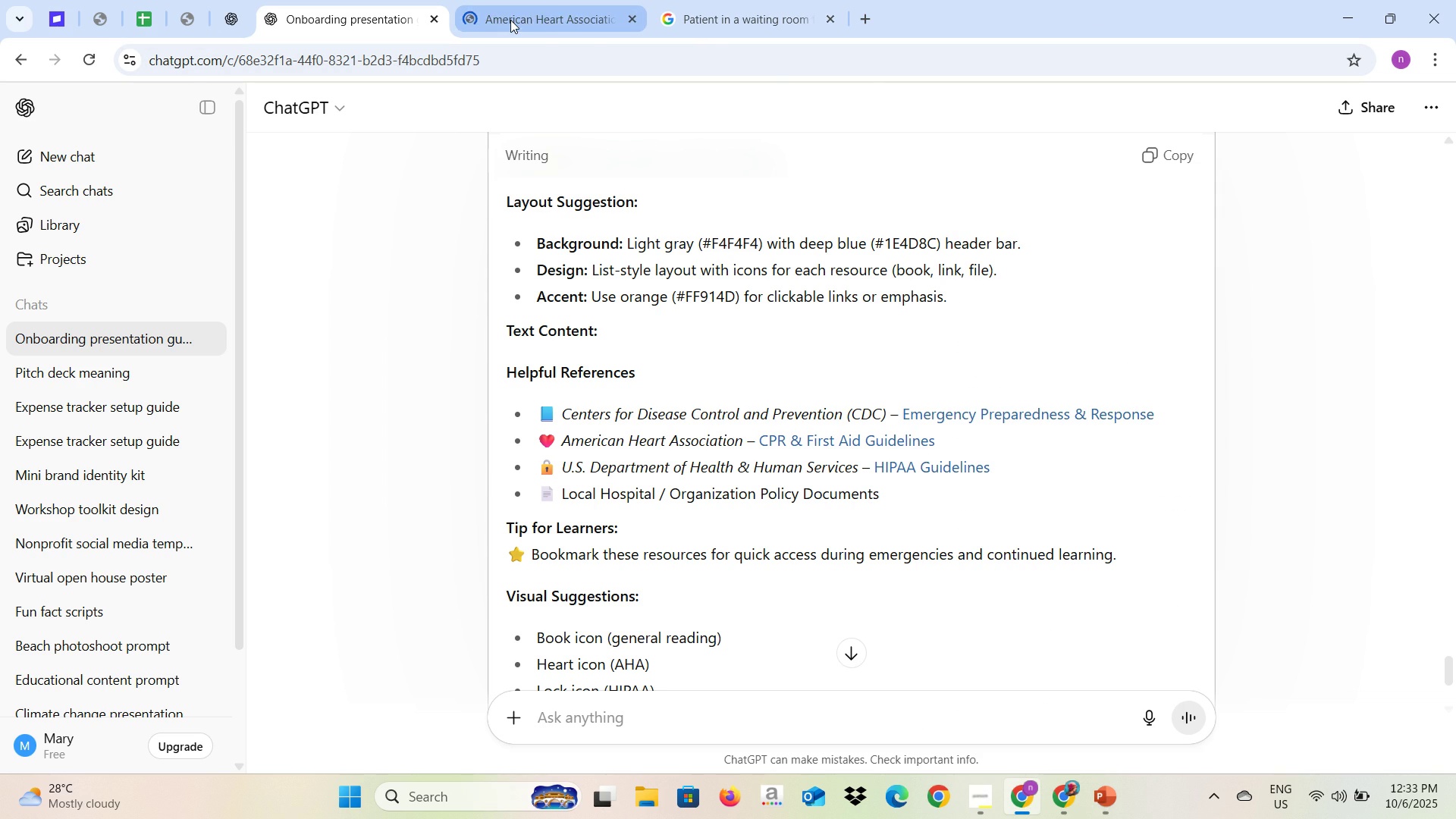 
left_click([510, 20])
 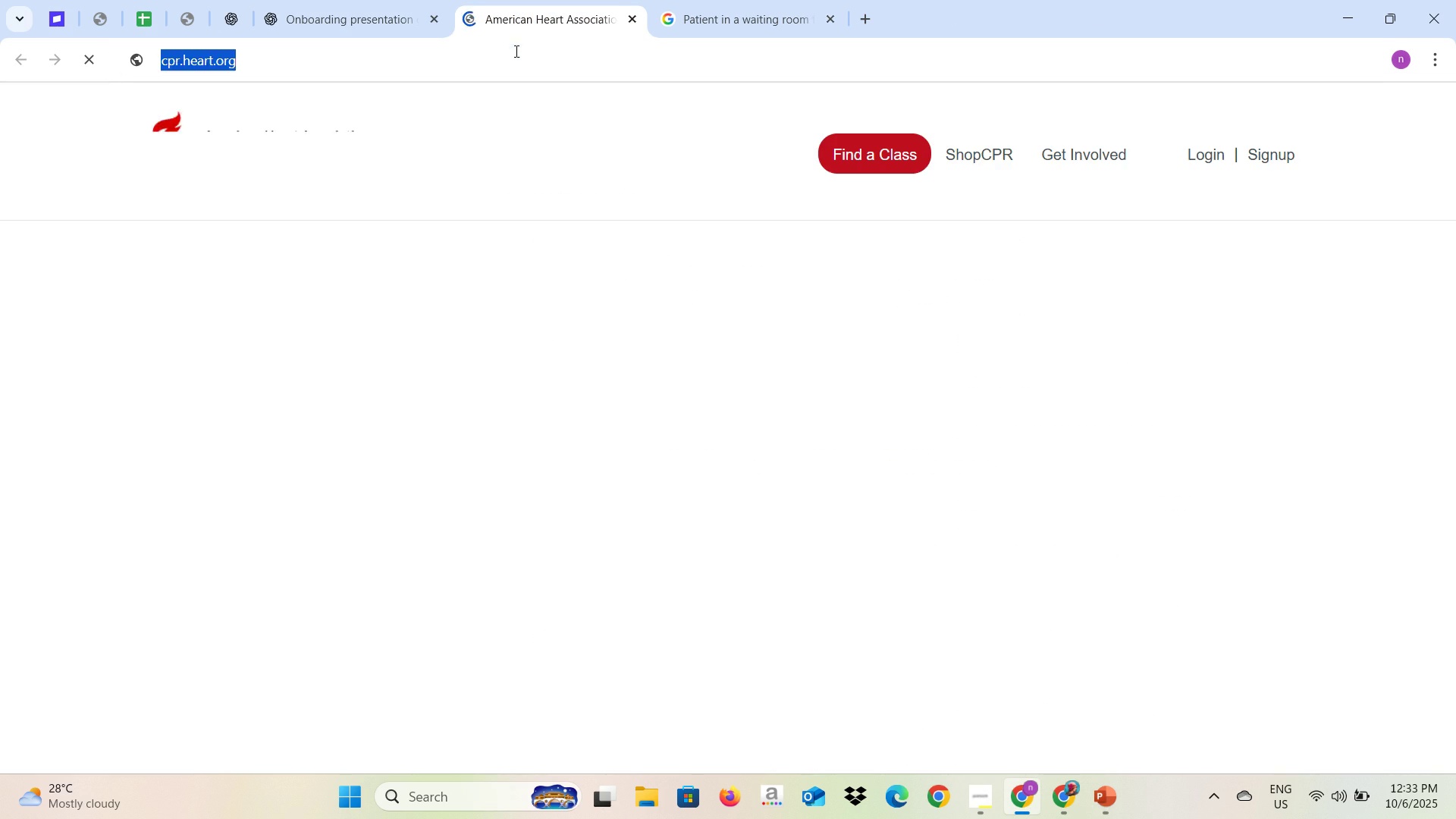 
double_click([519, 51])
 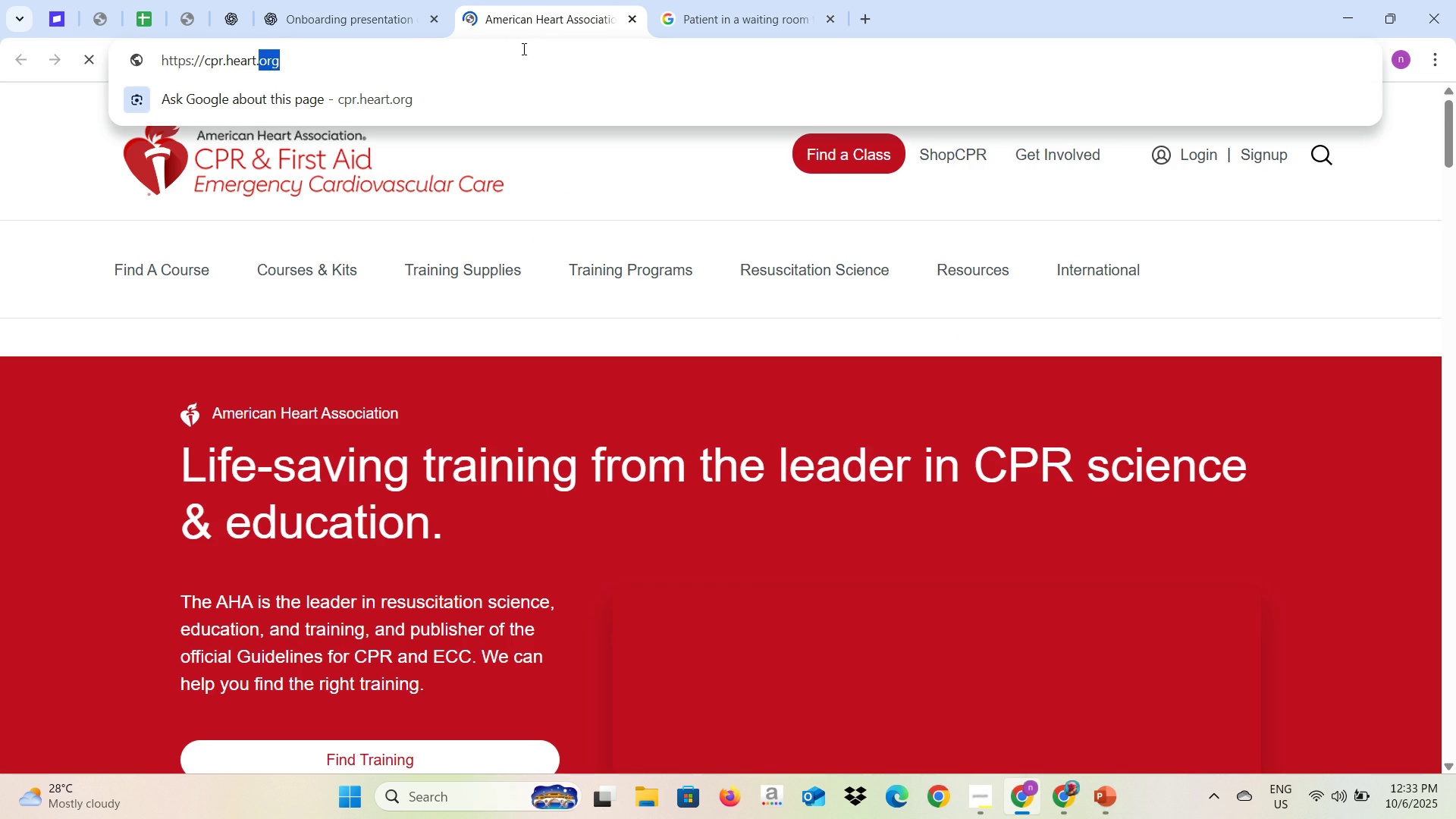 
left_click([522, 49])